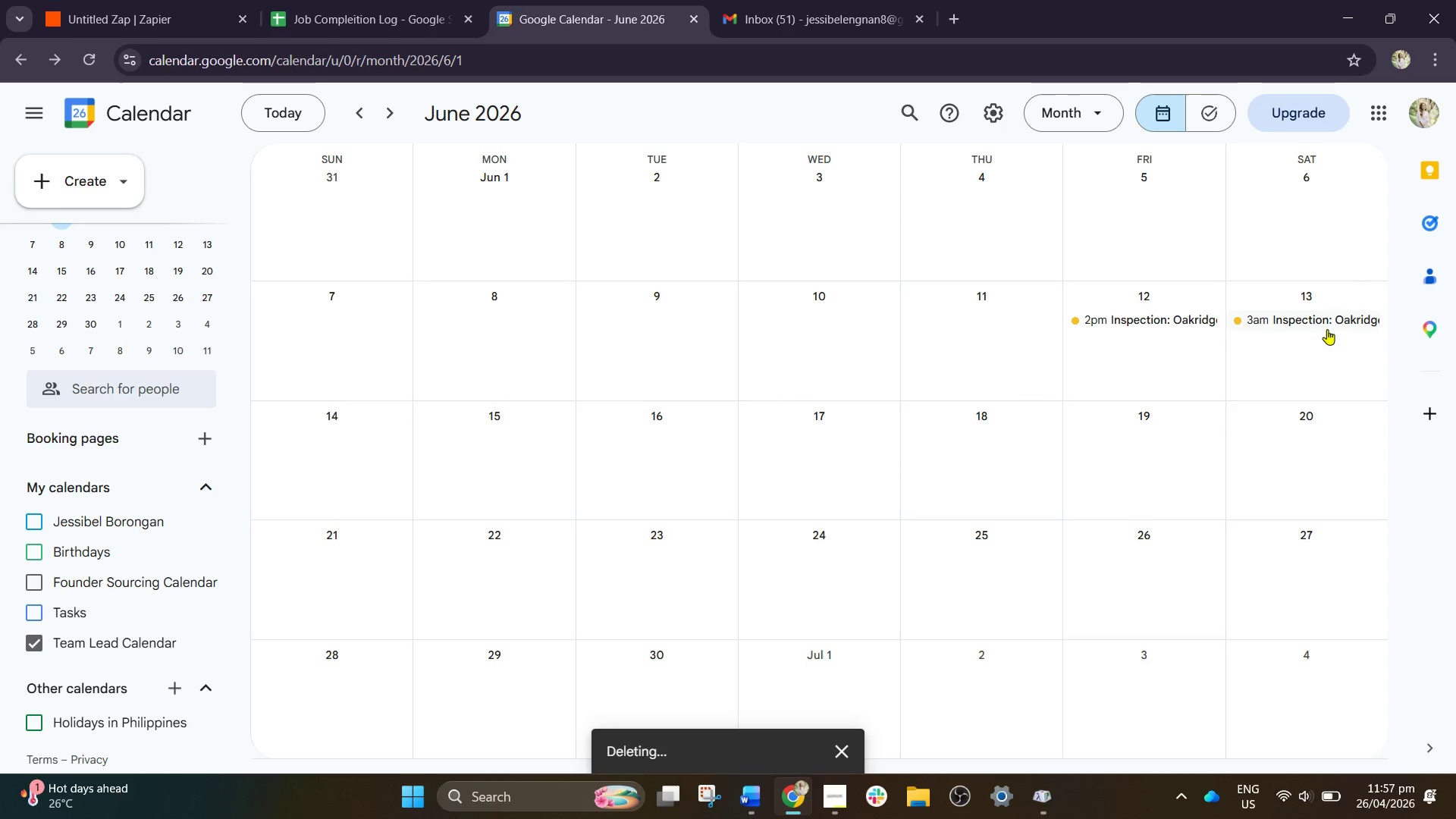 
left_click([1330, 324])
 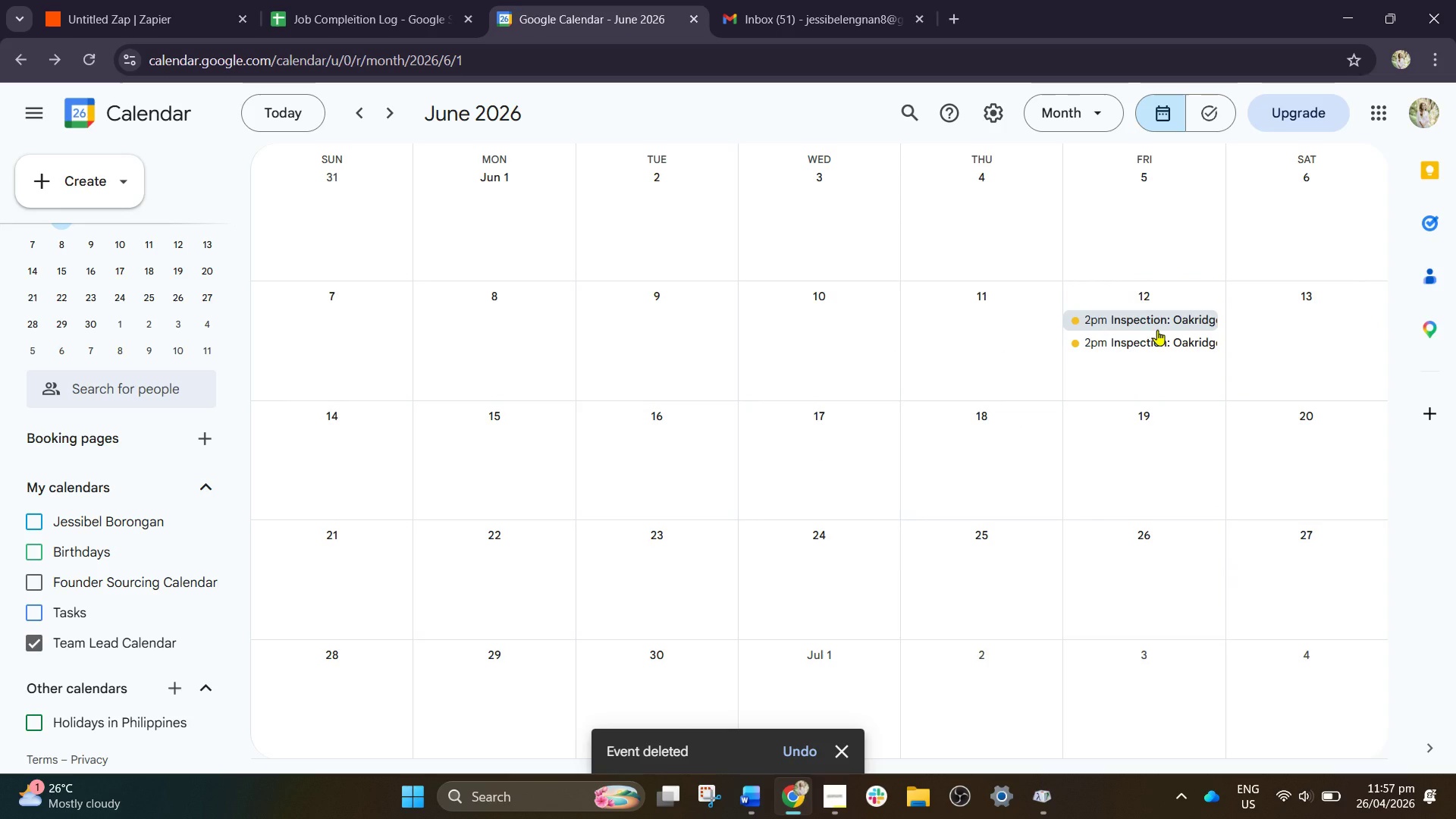 
left_click([1157, 330])
 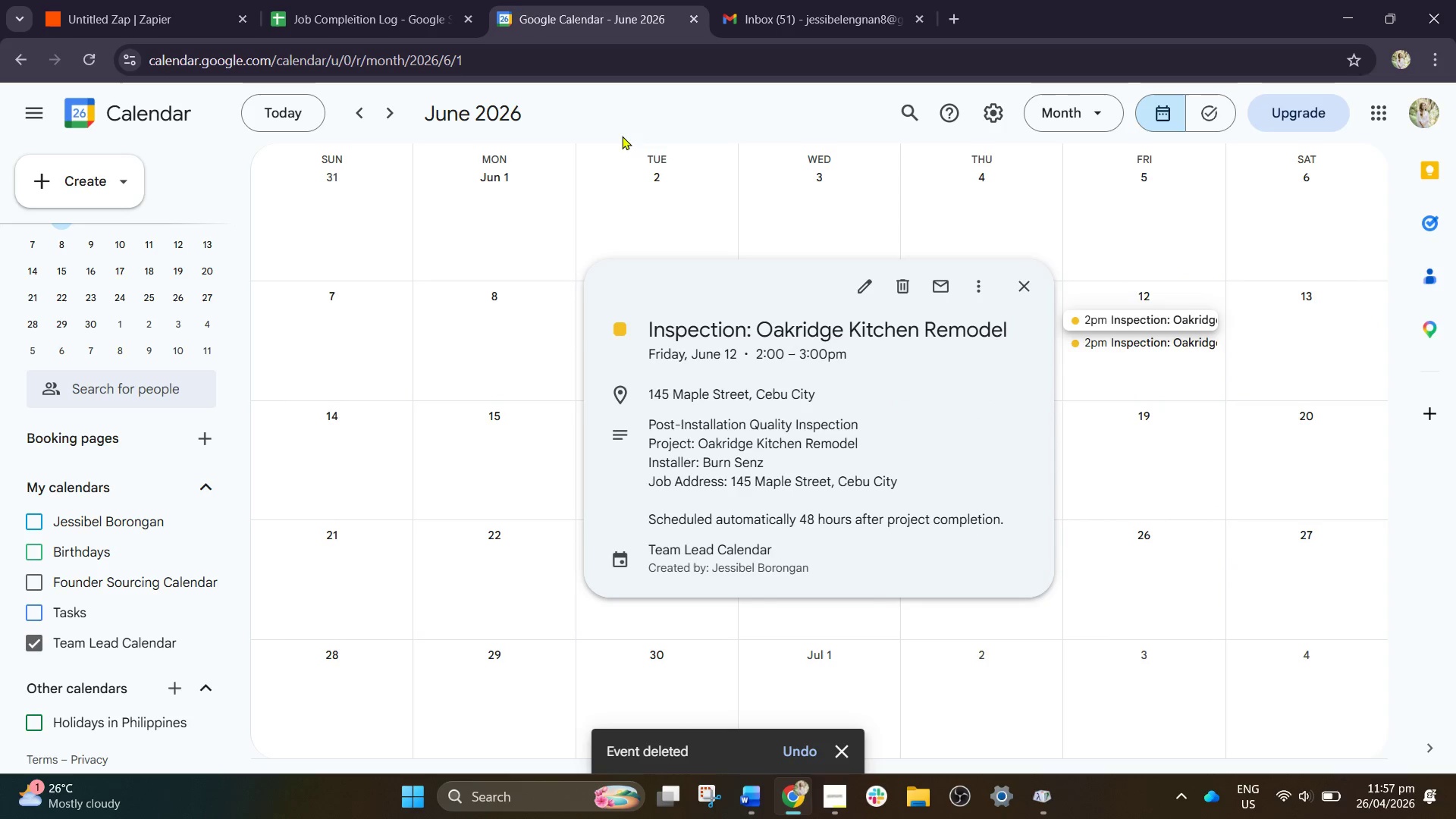 
left_click([306, 0])
 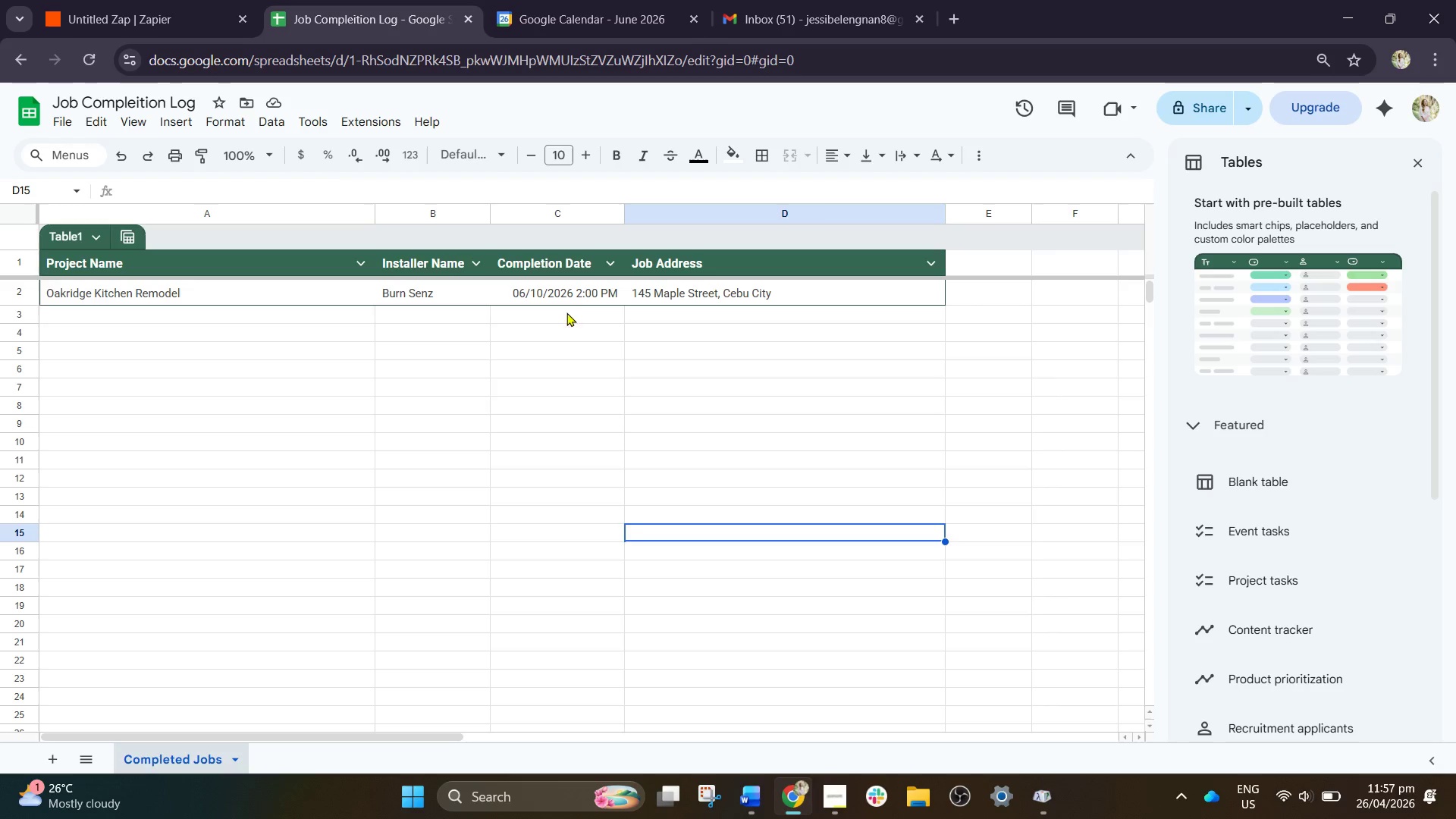 
wait(6.34)
 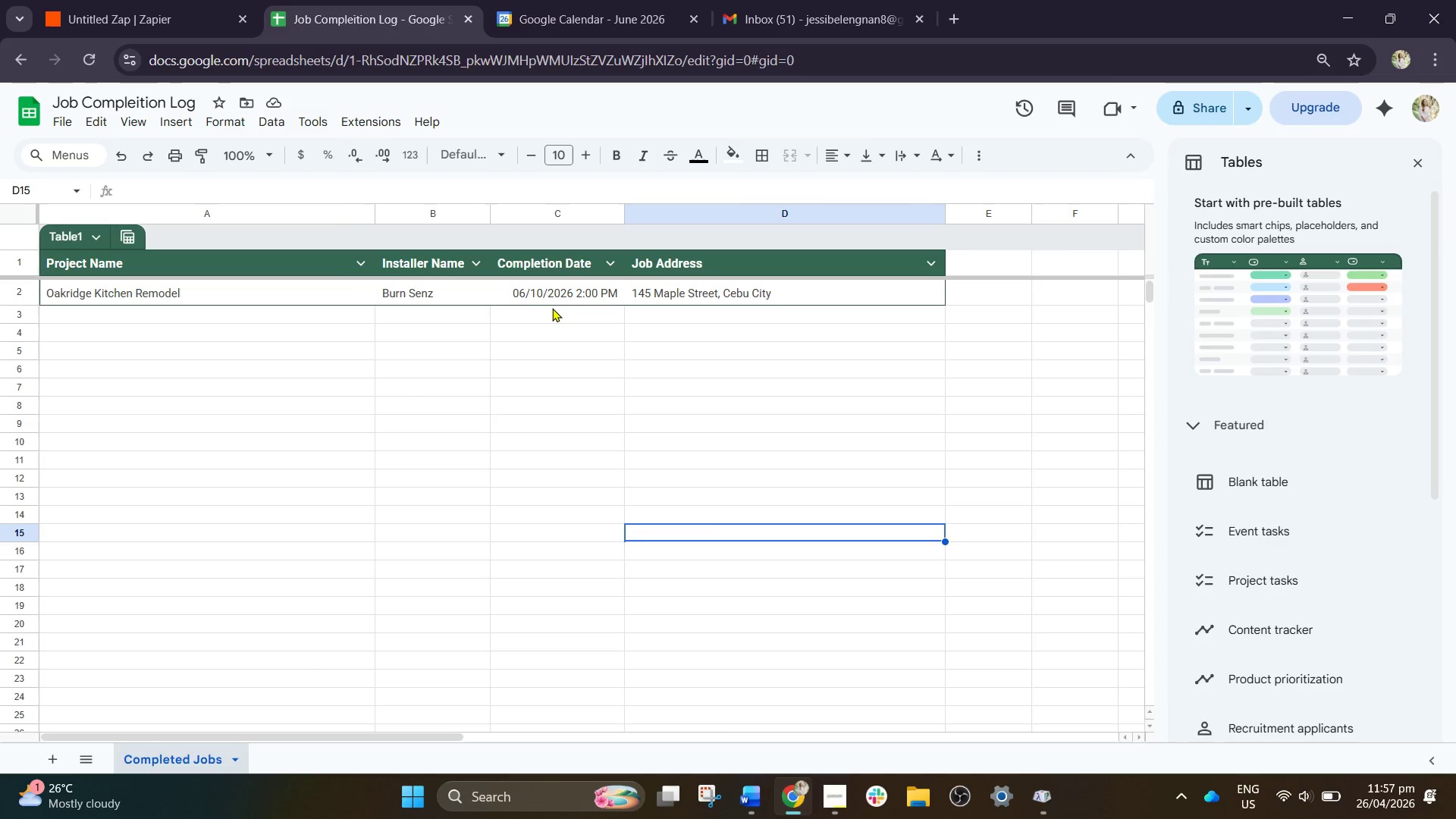 
left_click([578, 300])
 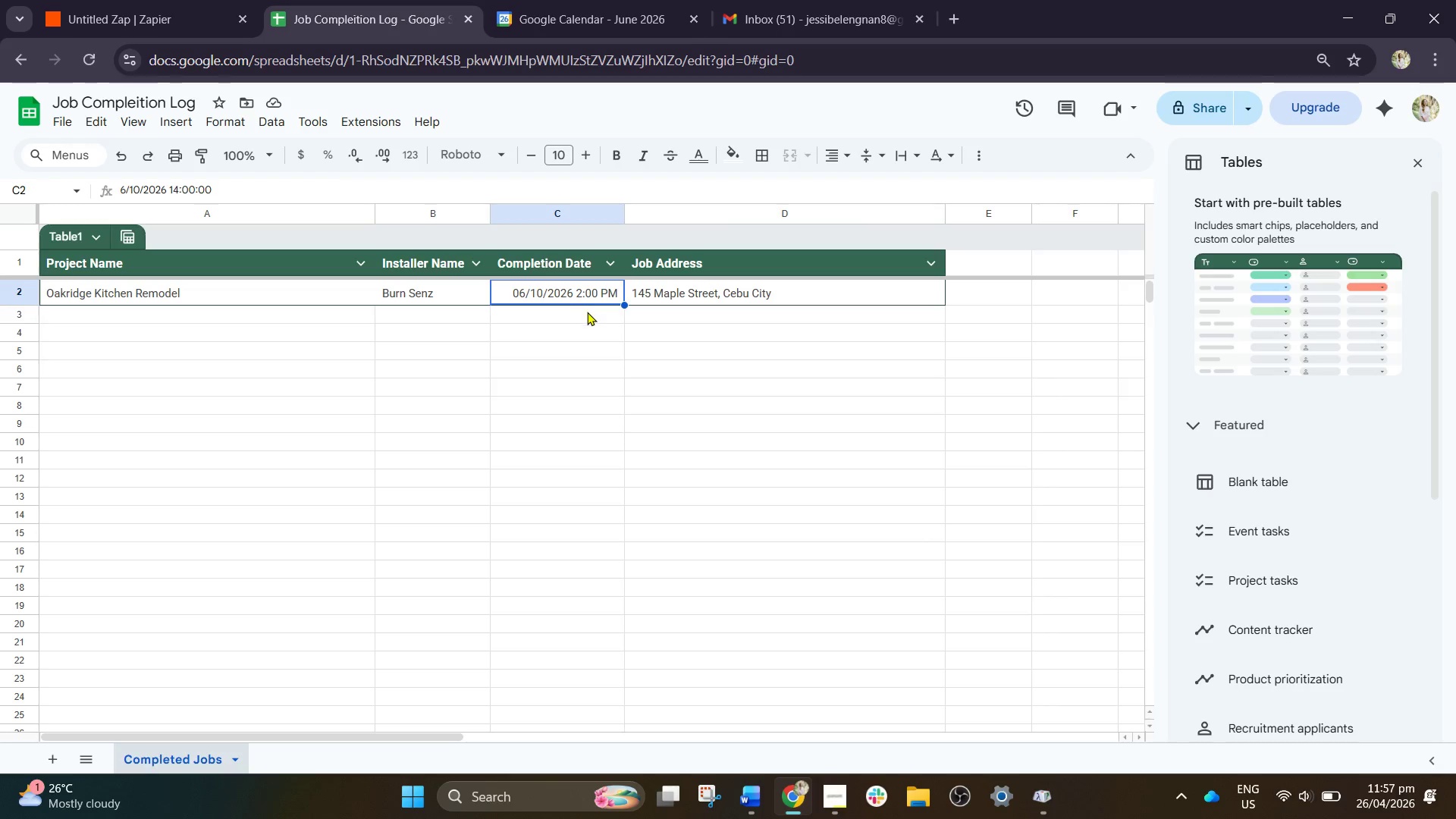 
left_click([589, 321])
 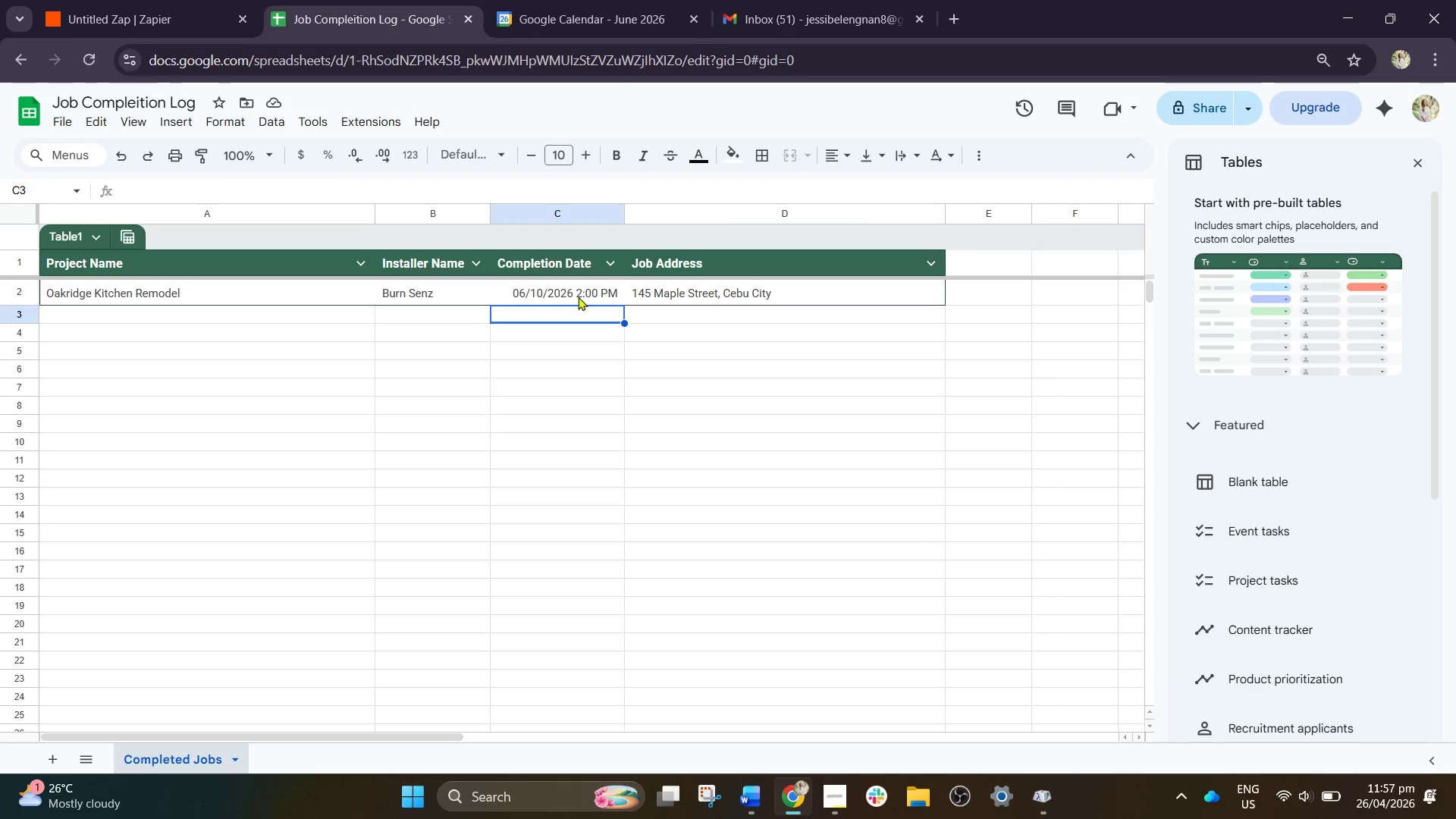 
left_click([578, 291])
 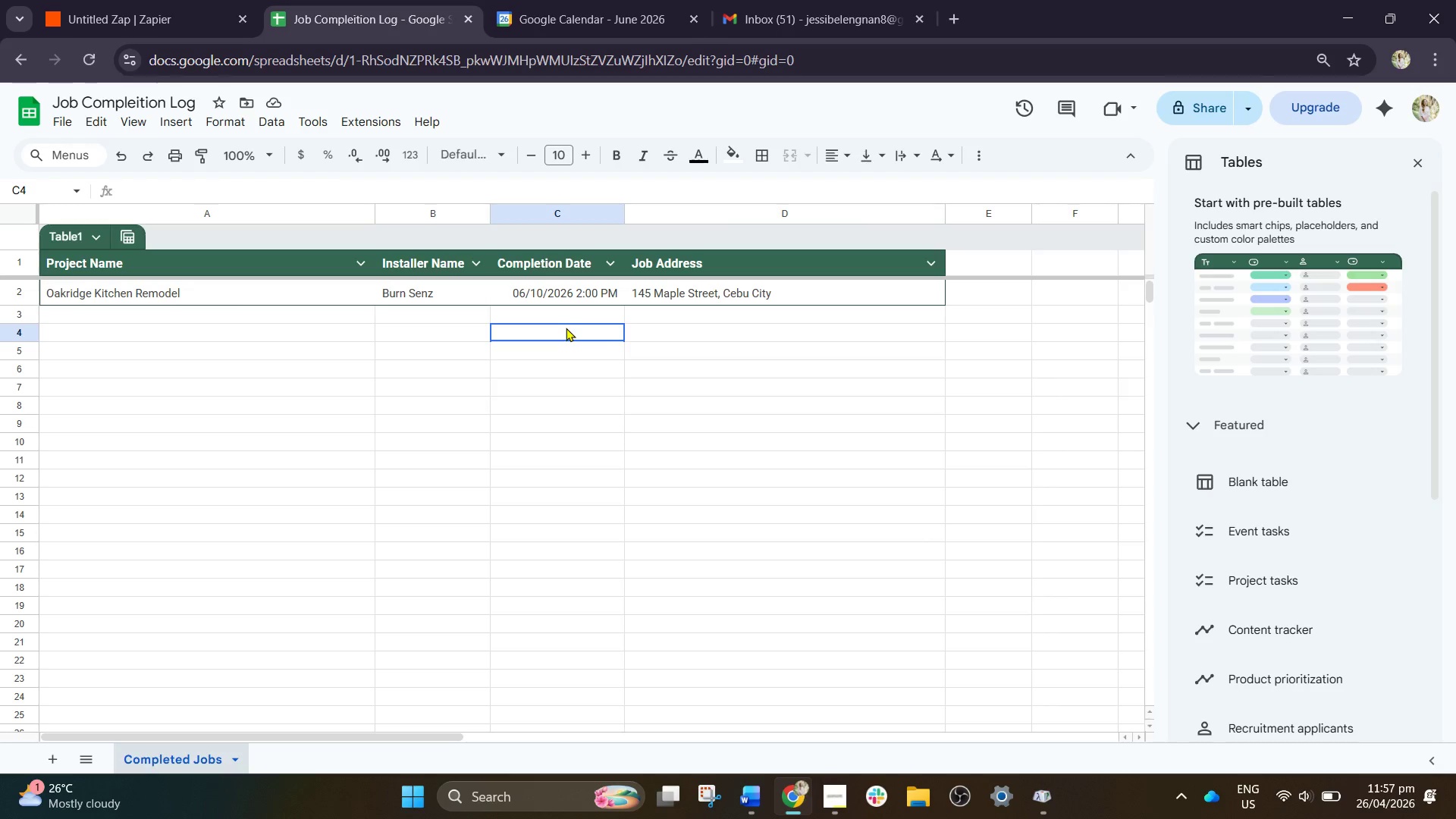 
double_click([576, 295])
 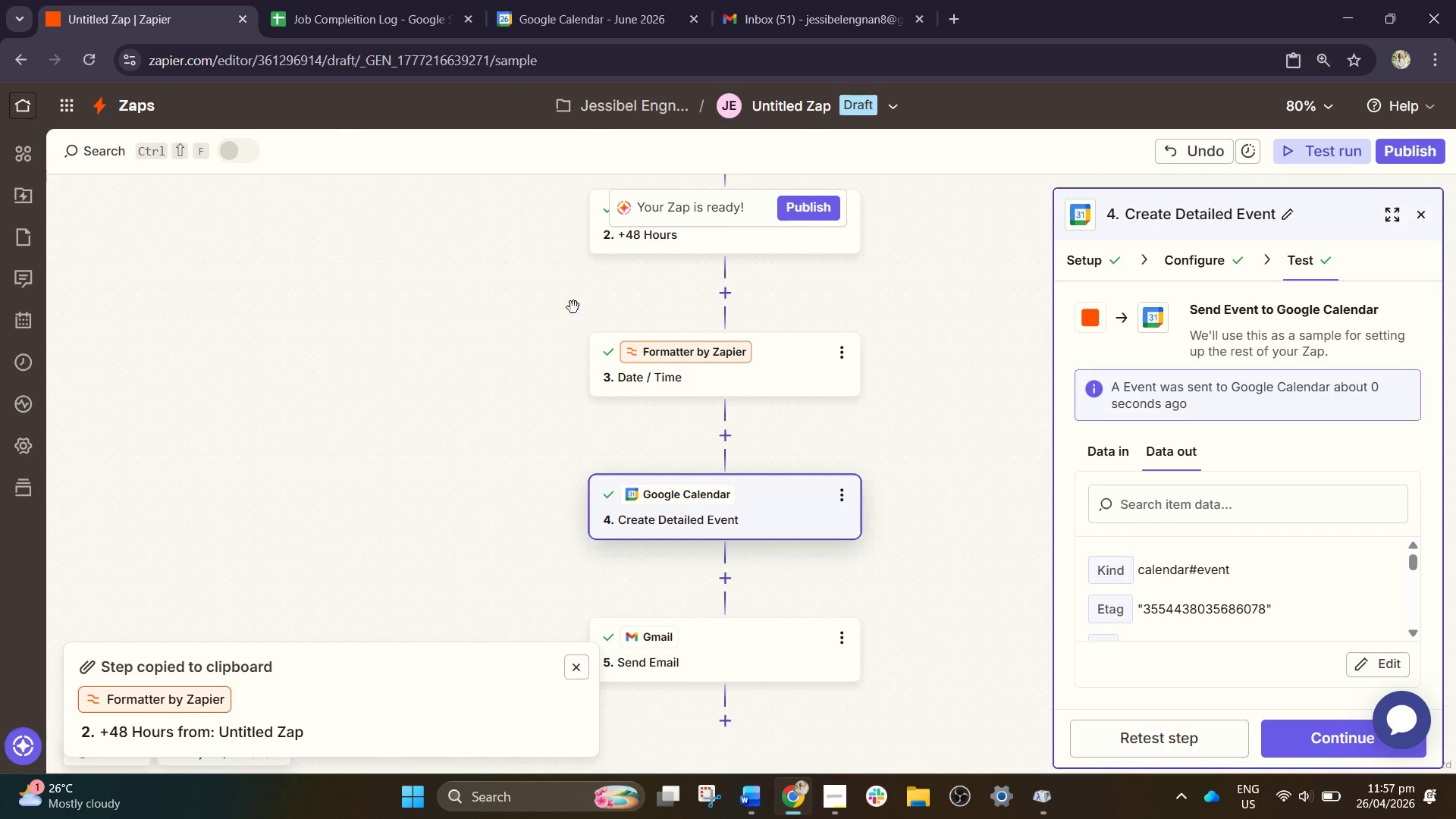 
left_click([723, 394])
 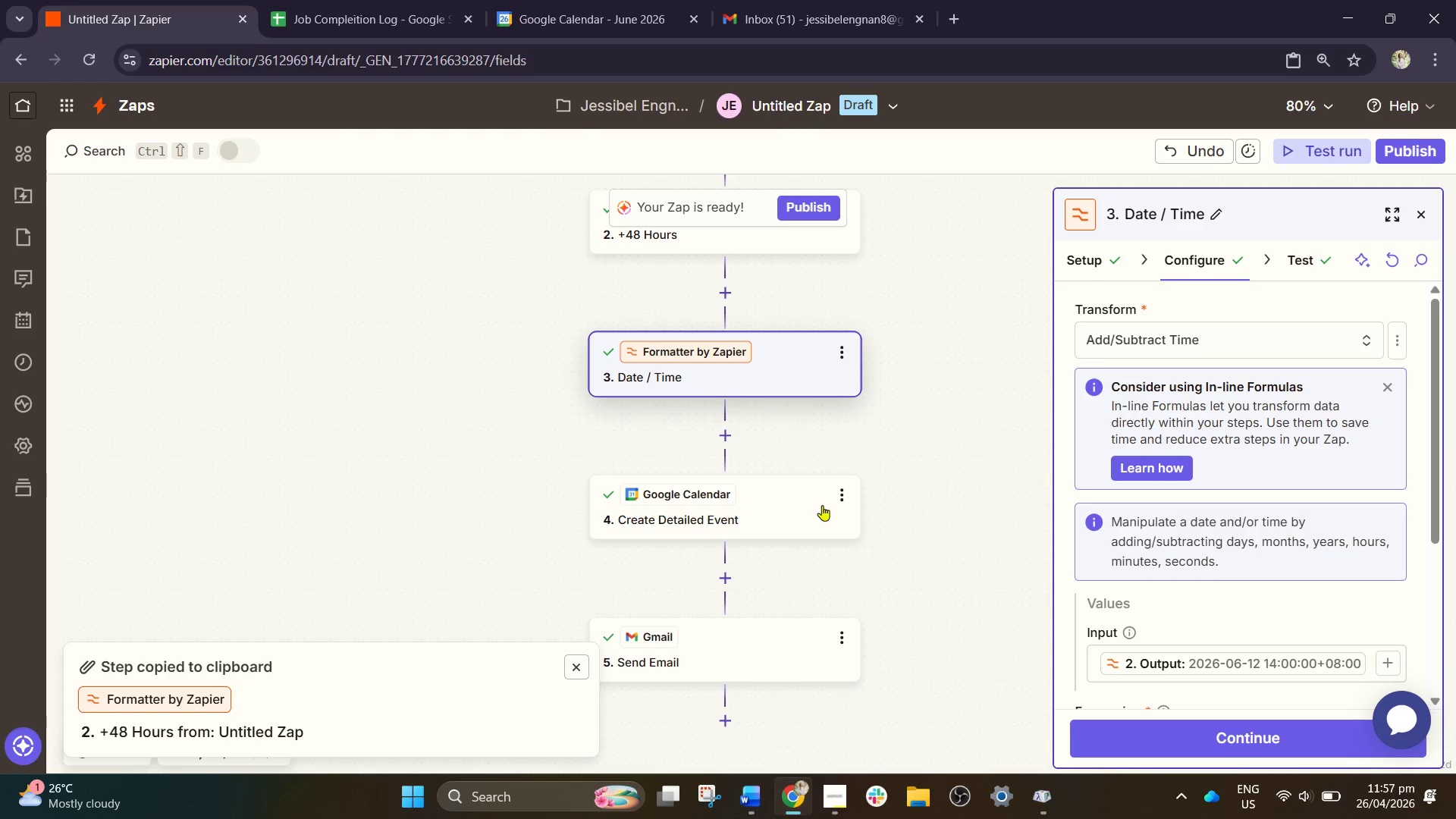 
left_click([839, 799])